 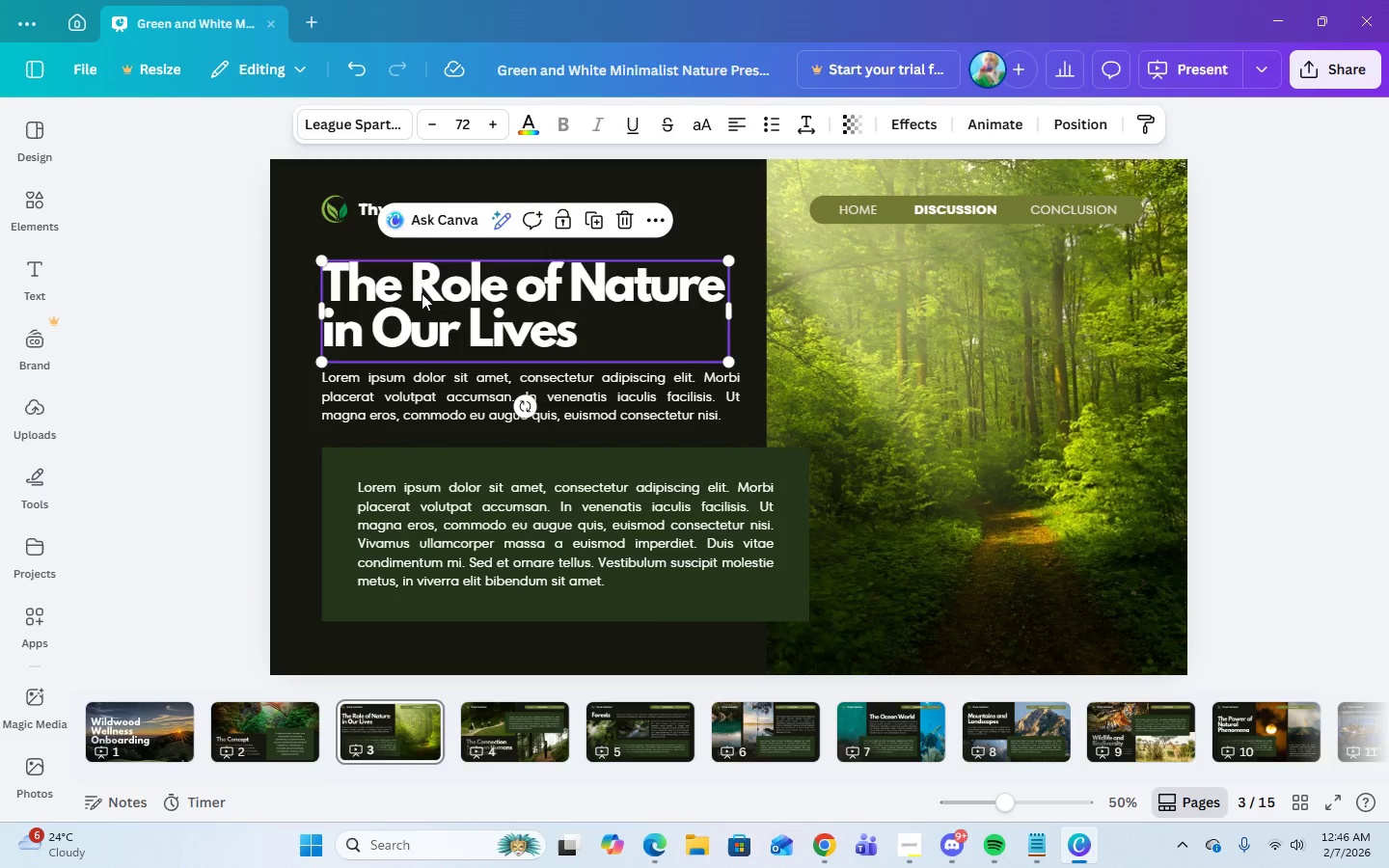 
left_click([327, 203])
 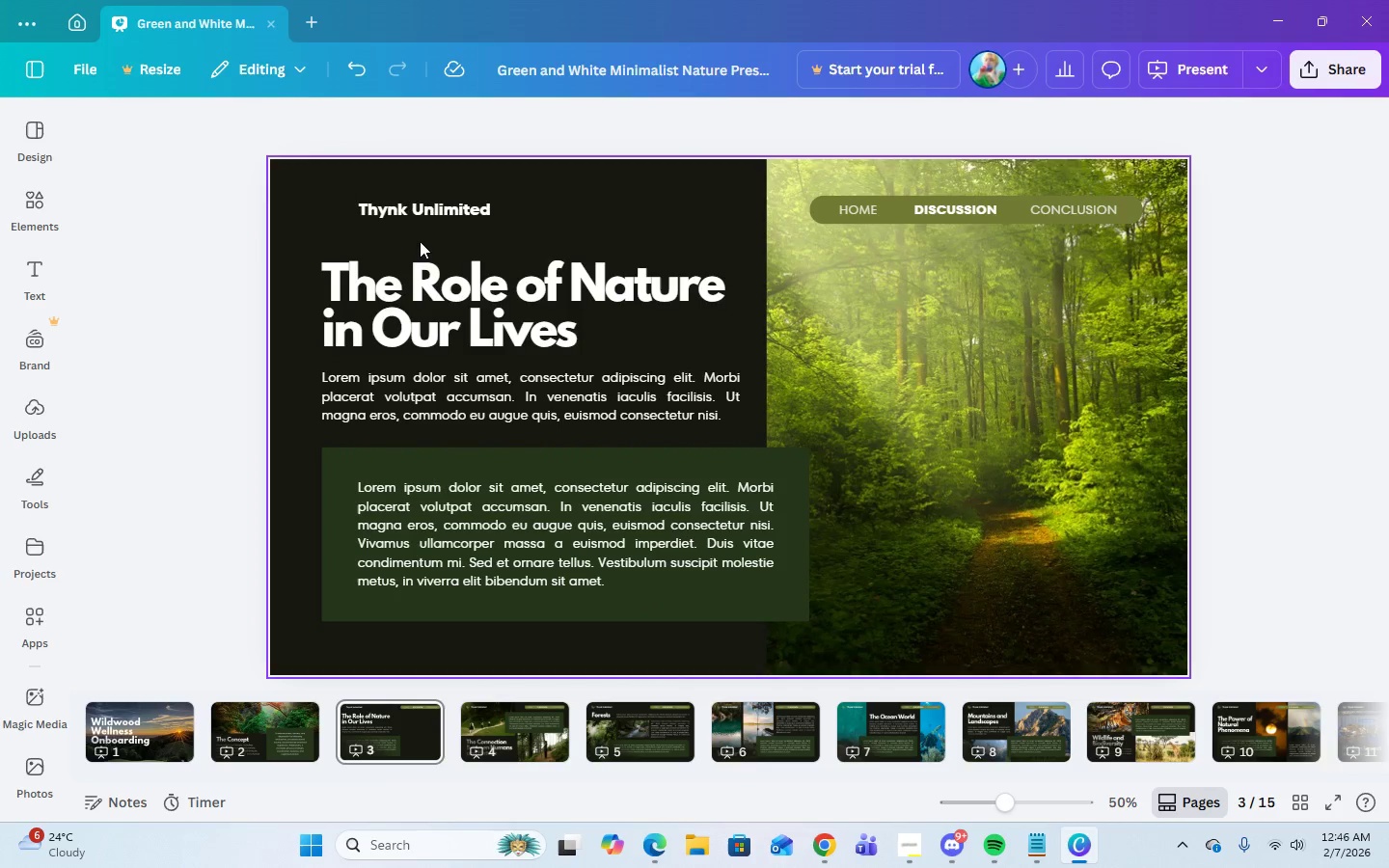 
double_click([415, 207])
 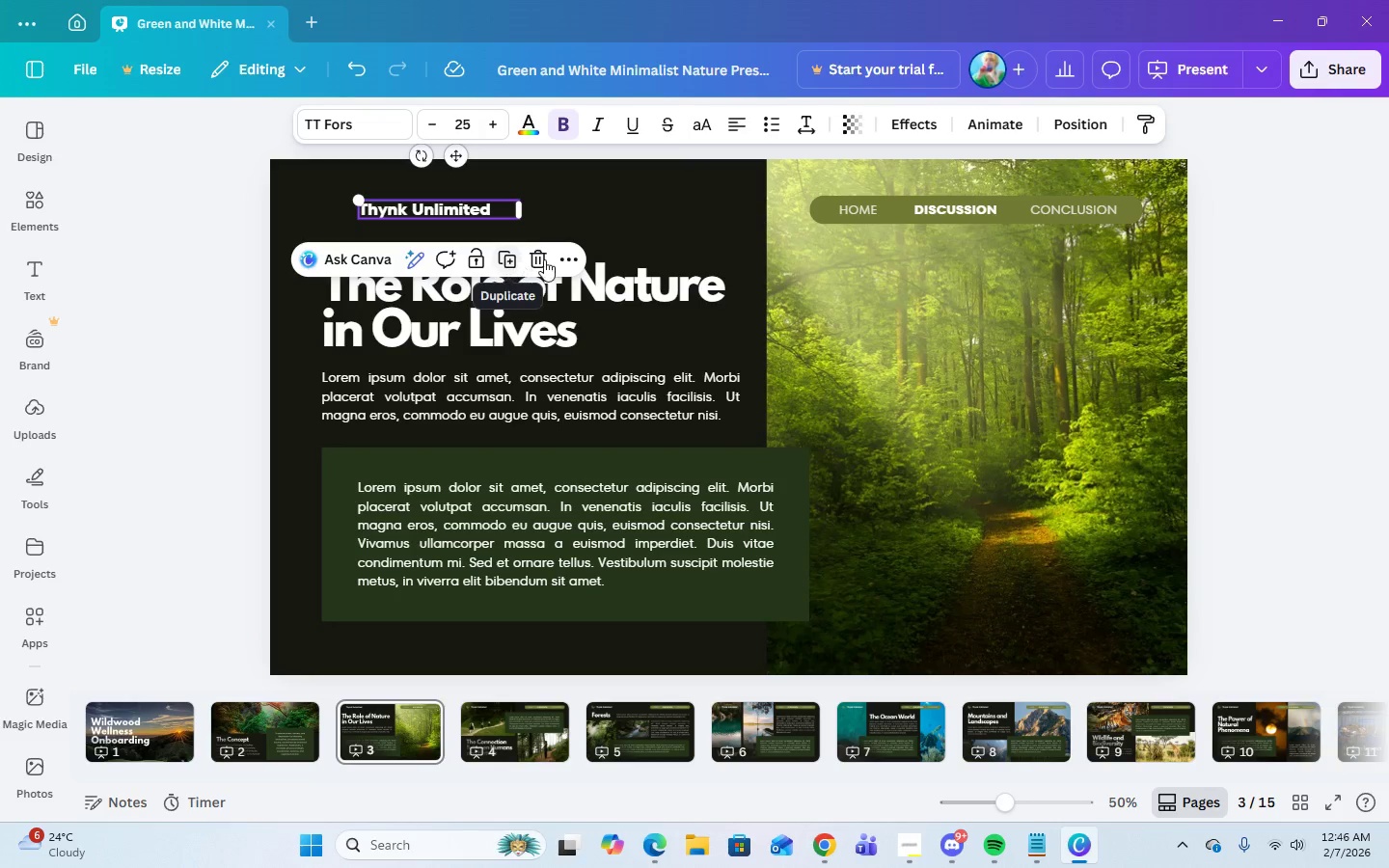 
left_click([544, 259])
 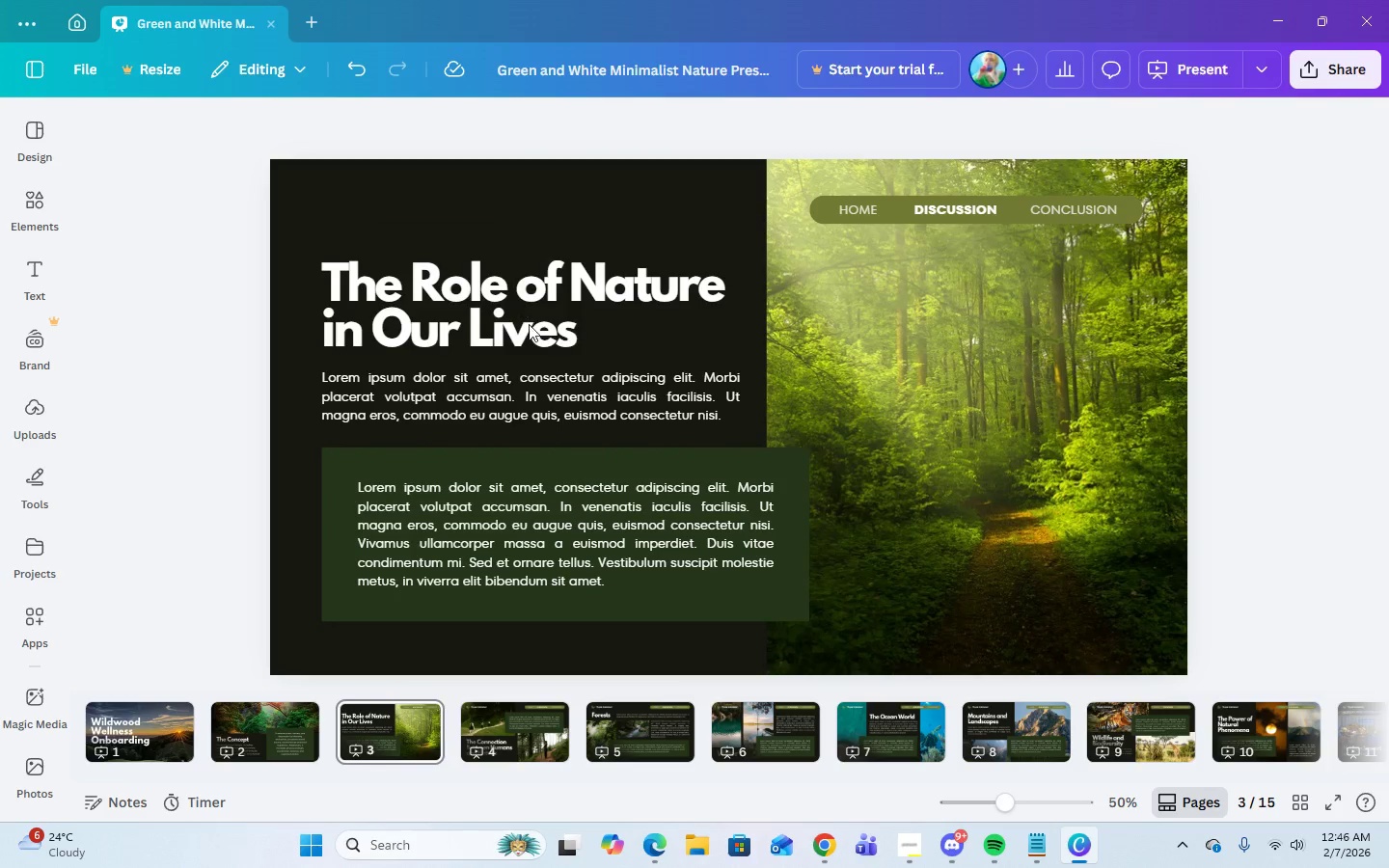 
left_click([538, 328])
 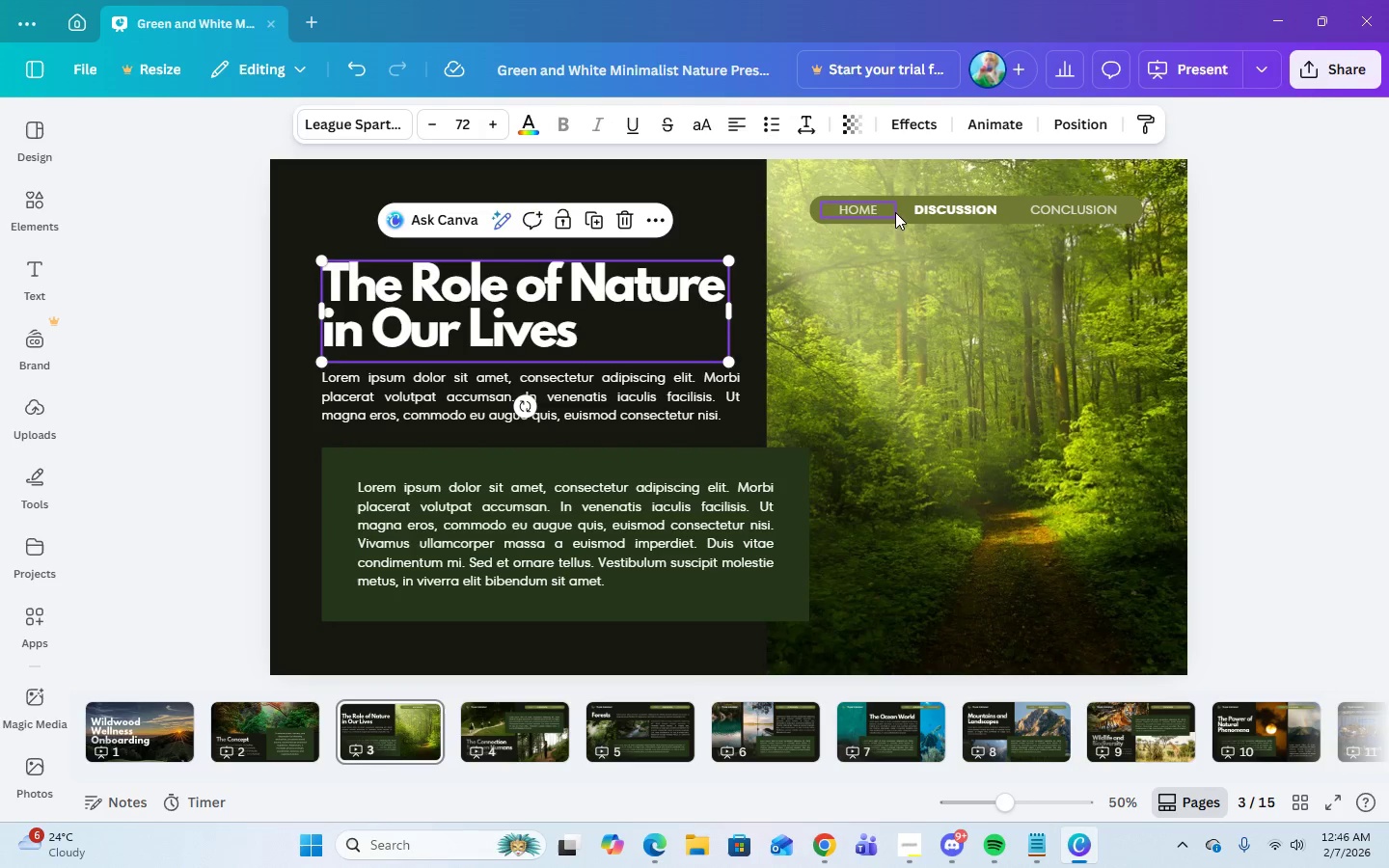 
left_click([881, 208])
 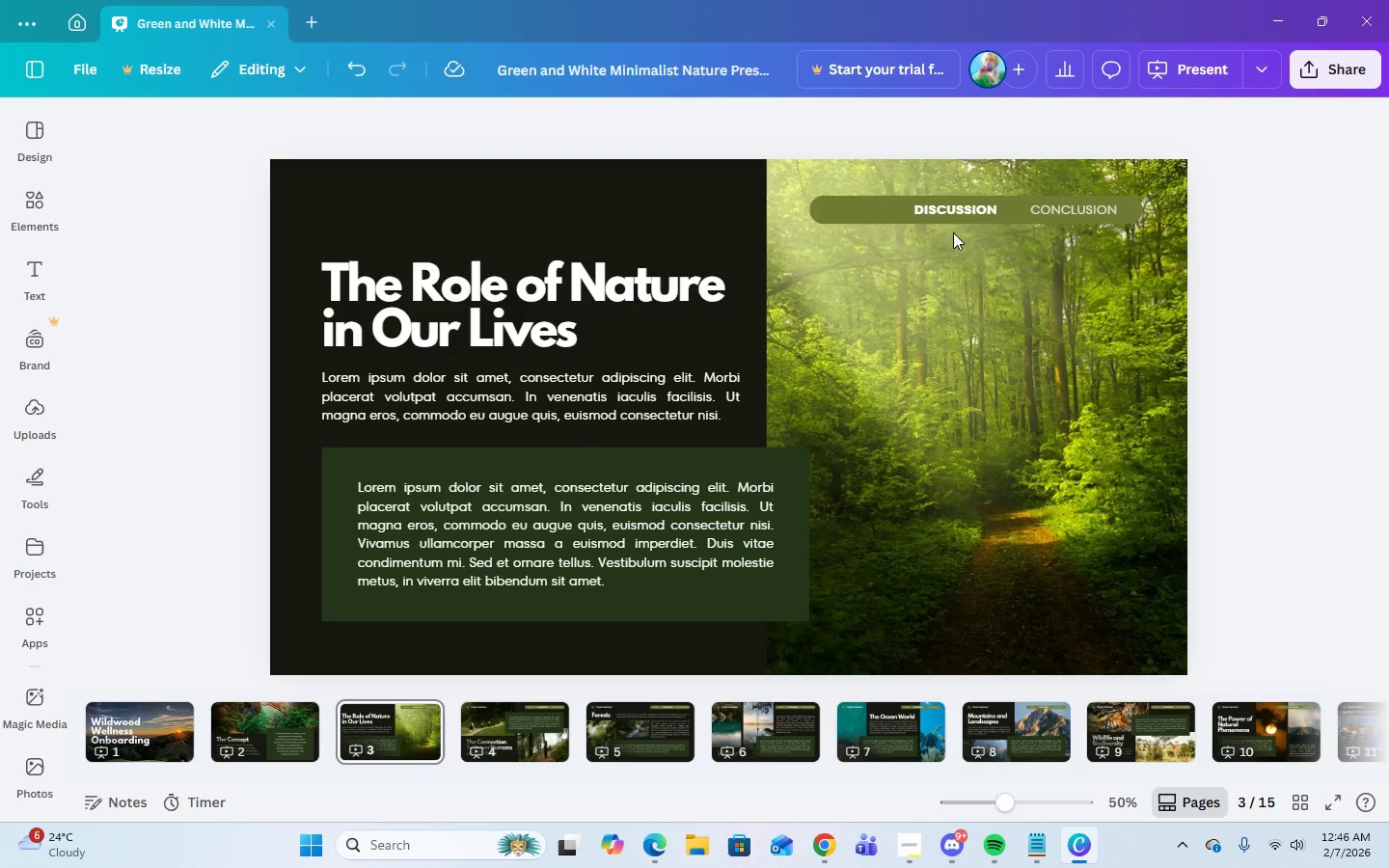 
double_click([945, 213])
 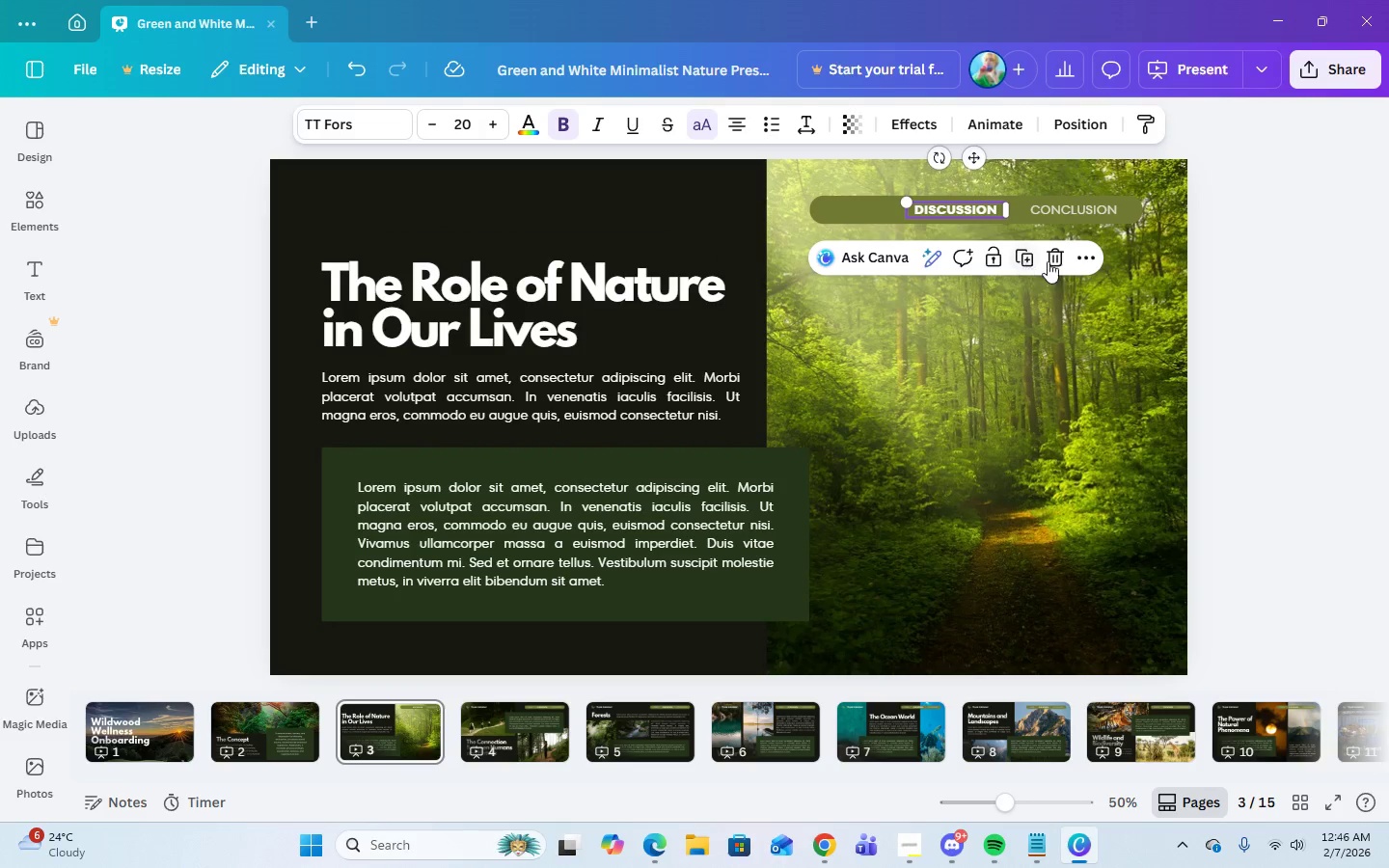 
left_click([1057, 263])
 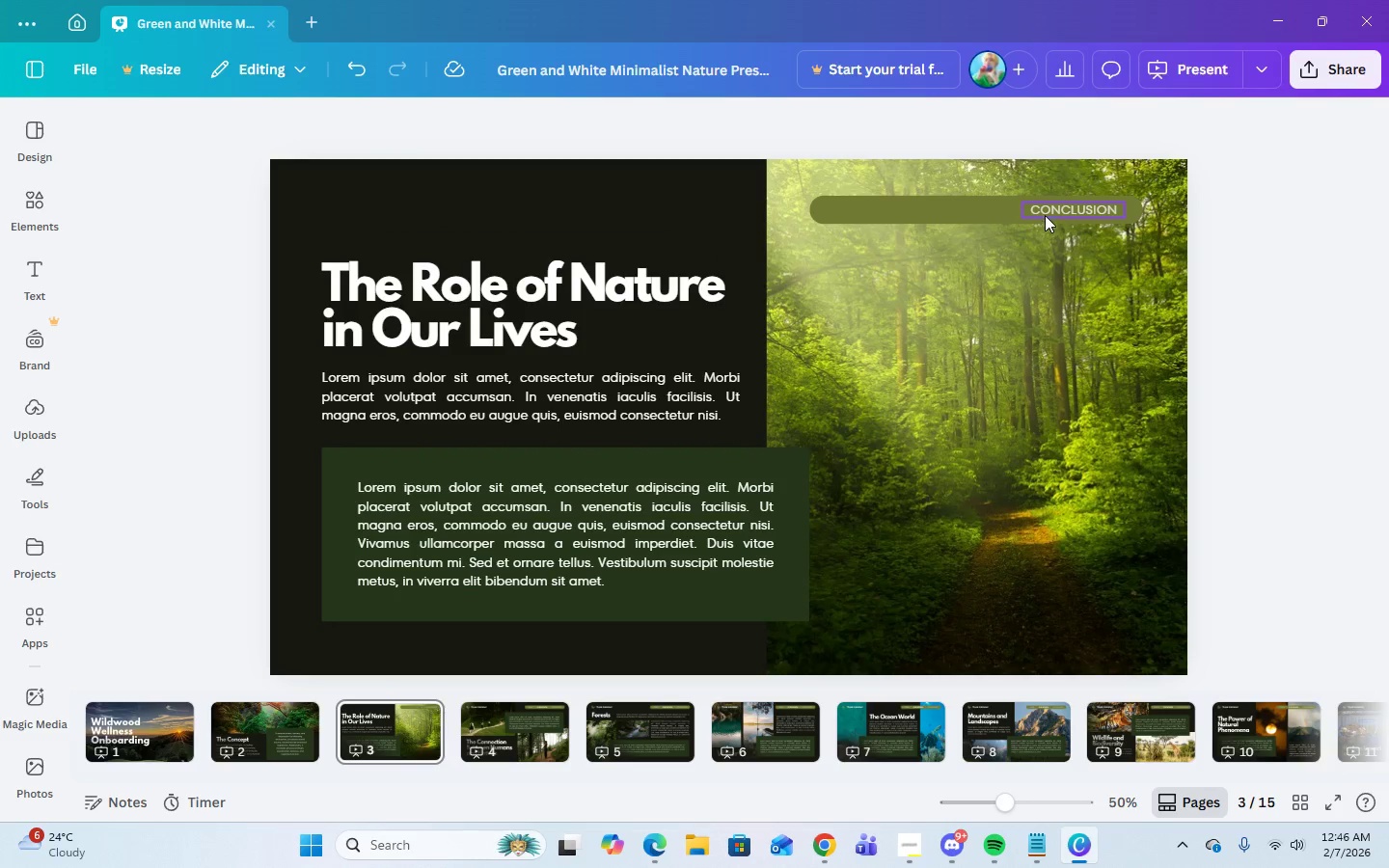 
left_click([1048, 210])
 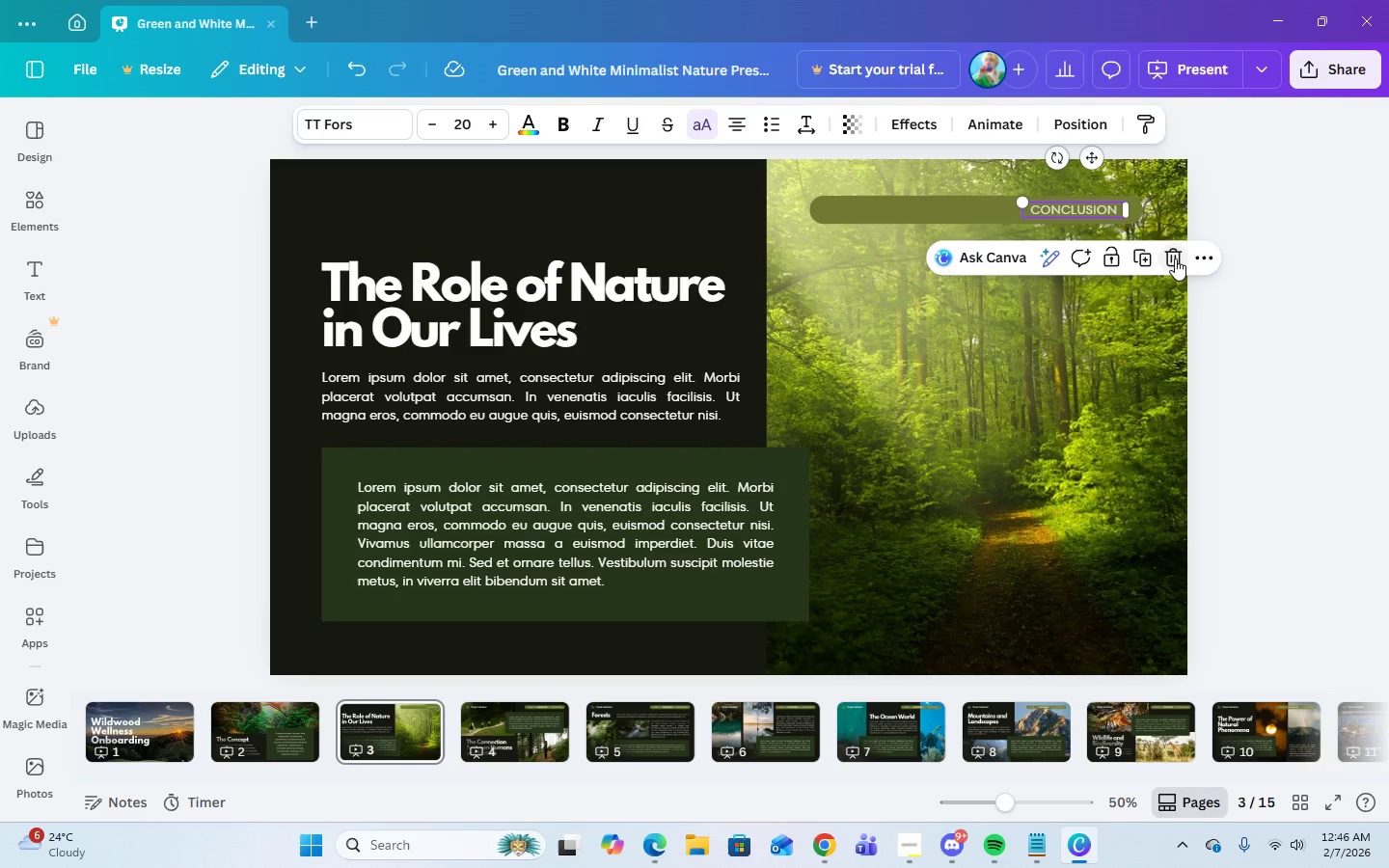 
left_click([1175, 258])
 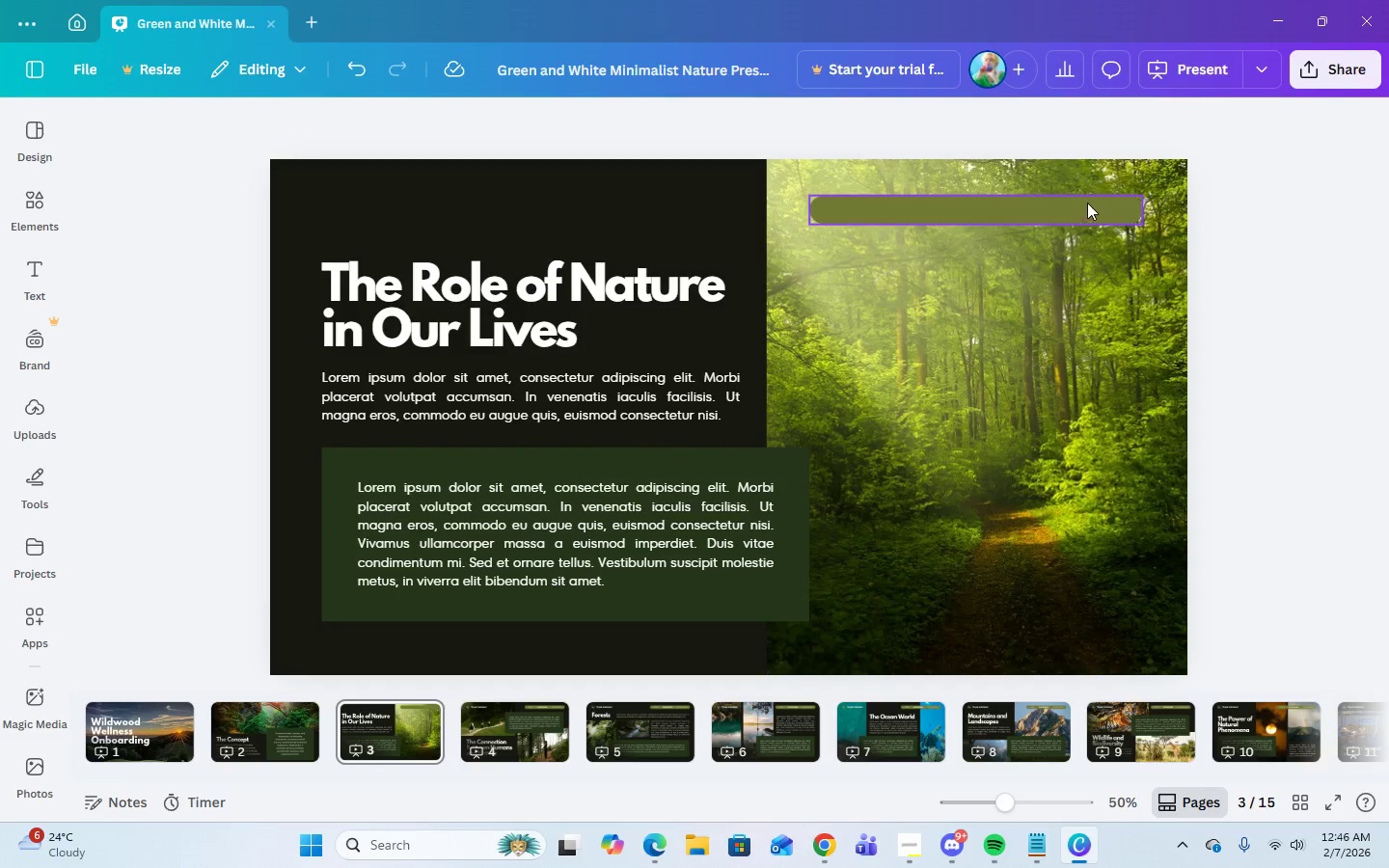 
left_click([1086, 202])
 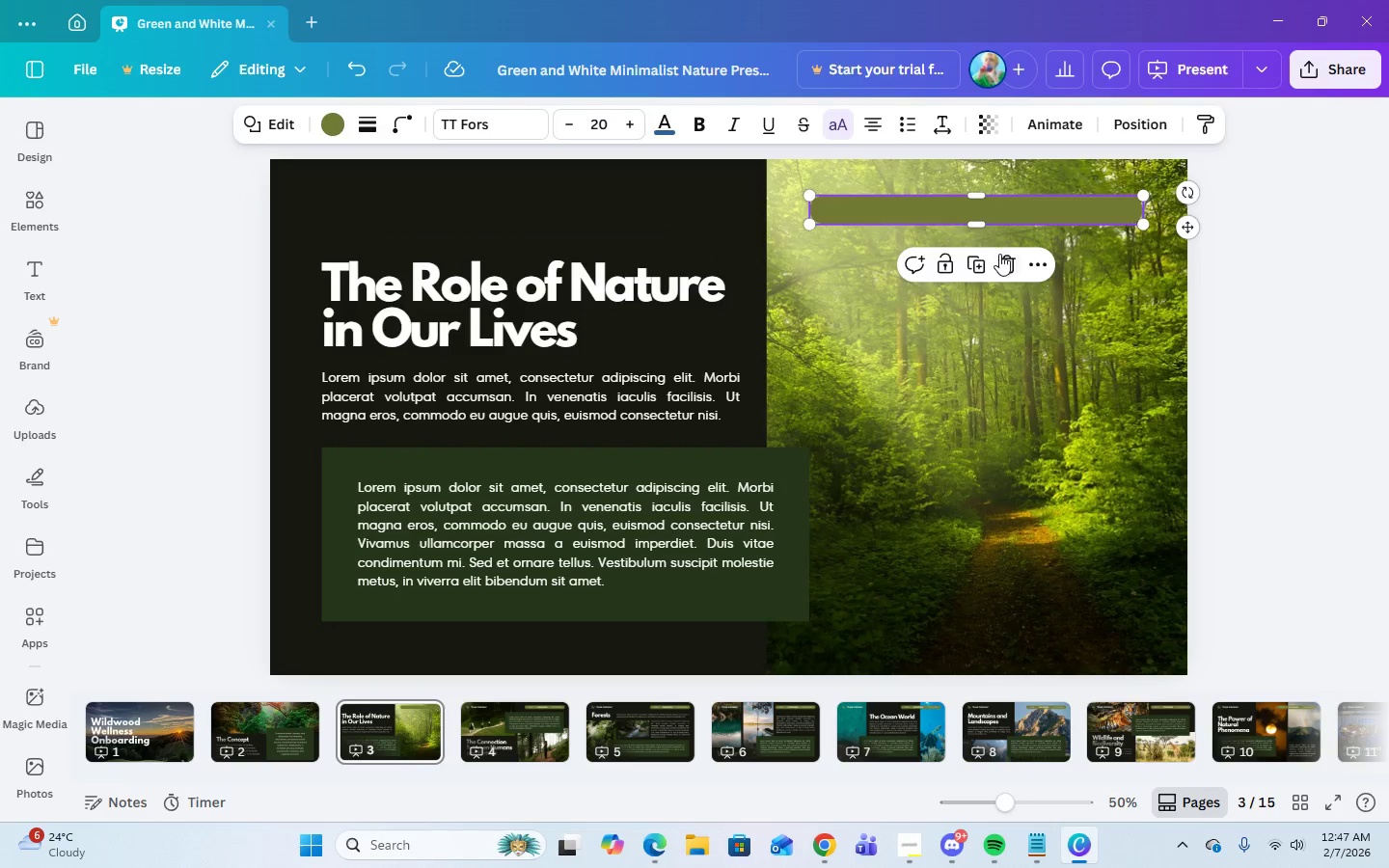 
left_click([1003, 260])
 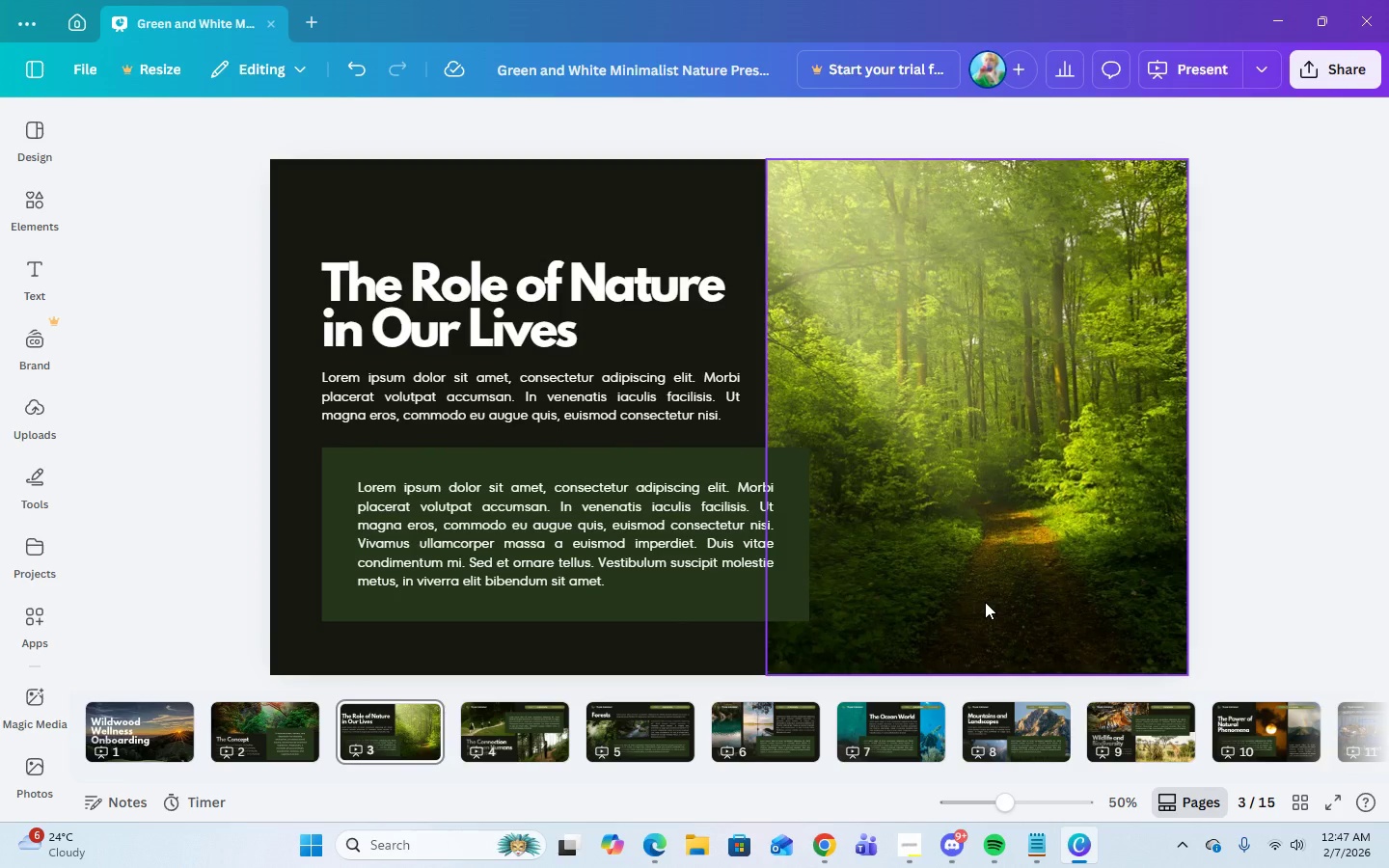 
wait(13.08)
 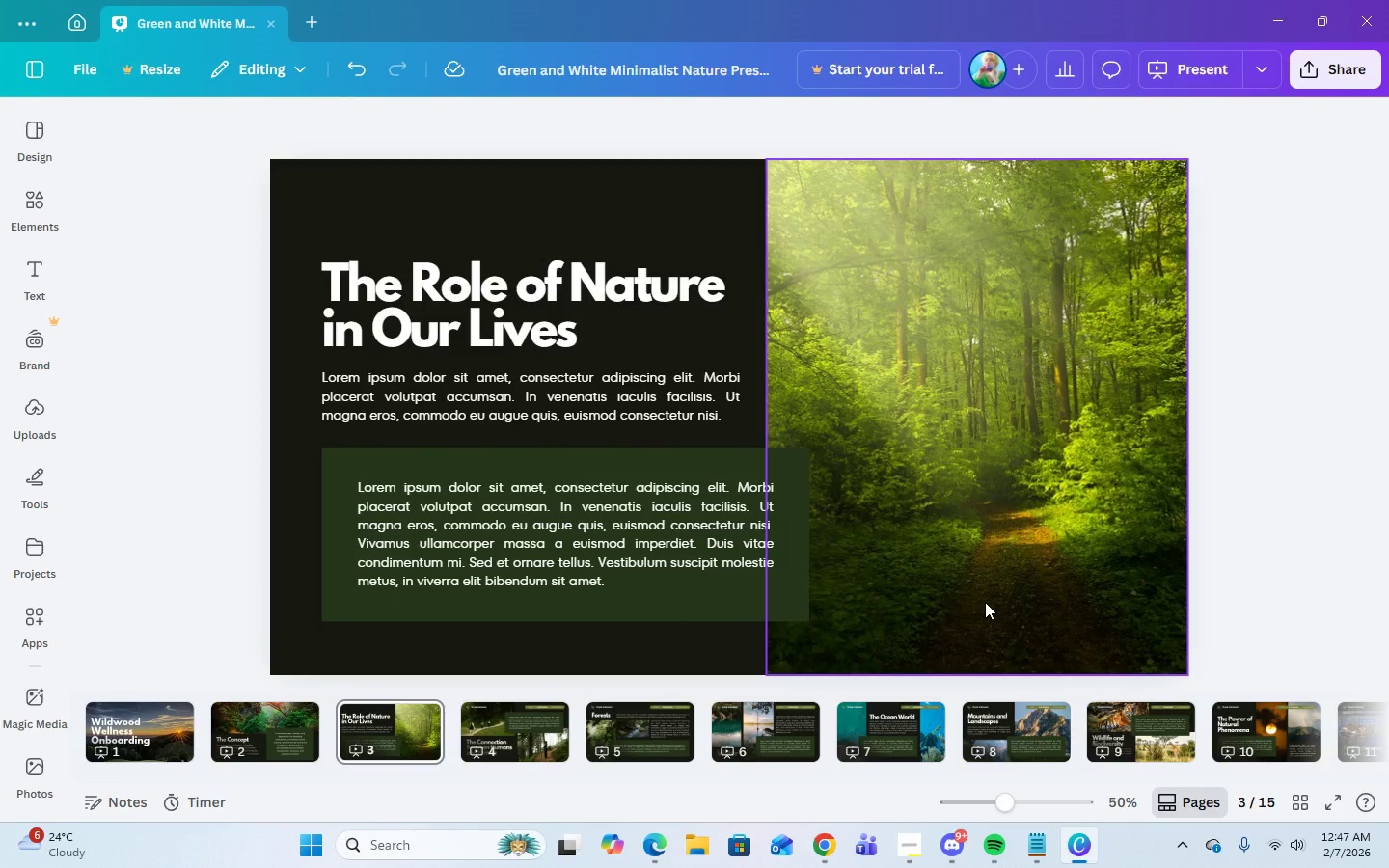 
left_click([1298, 844])
 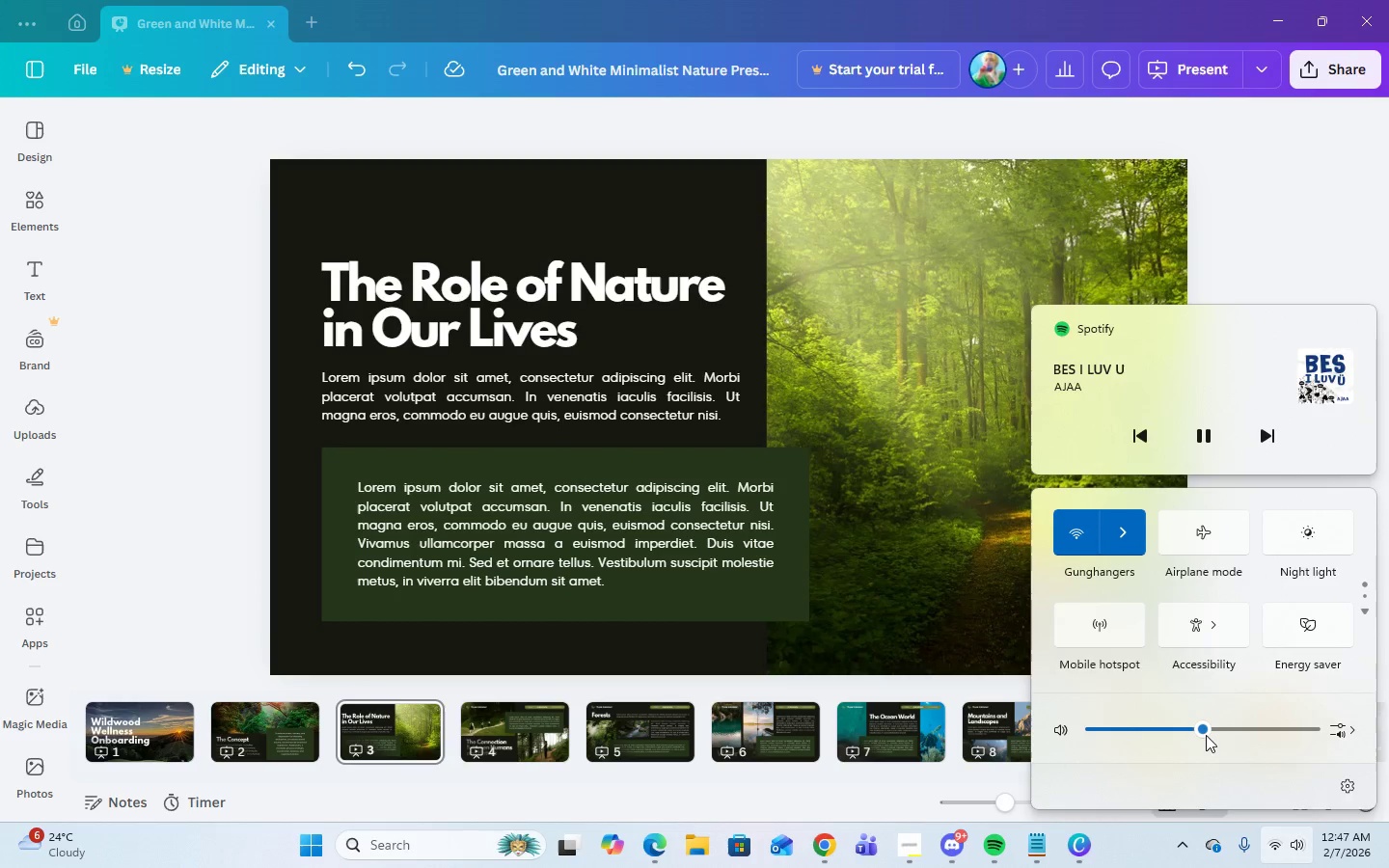 
left_click_drag(start_coordinate=[1206, 734], to_coordinate=[1239, 745])
 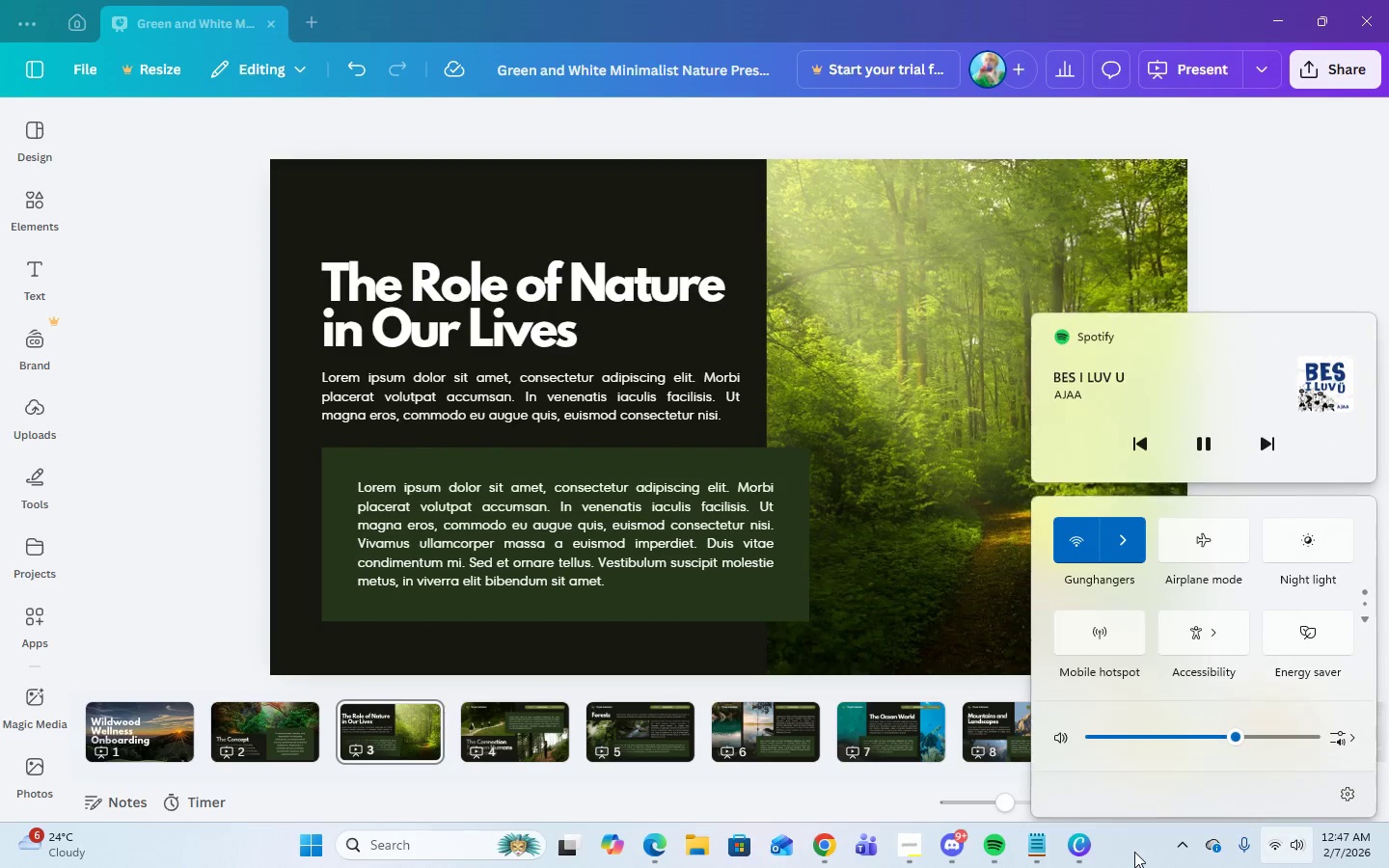 
left_click([1134, 852])
 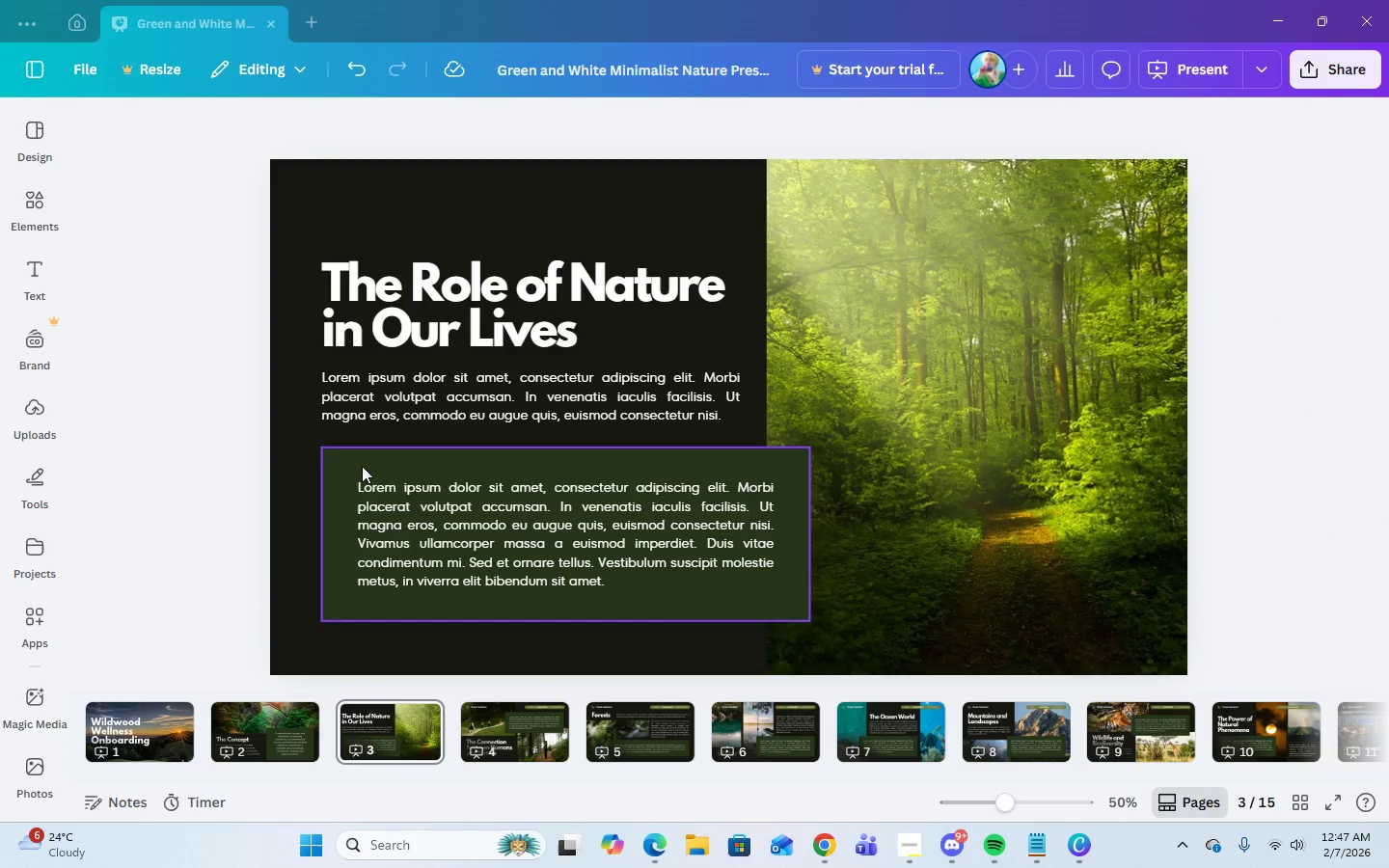 
wait(6.34)
 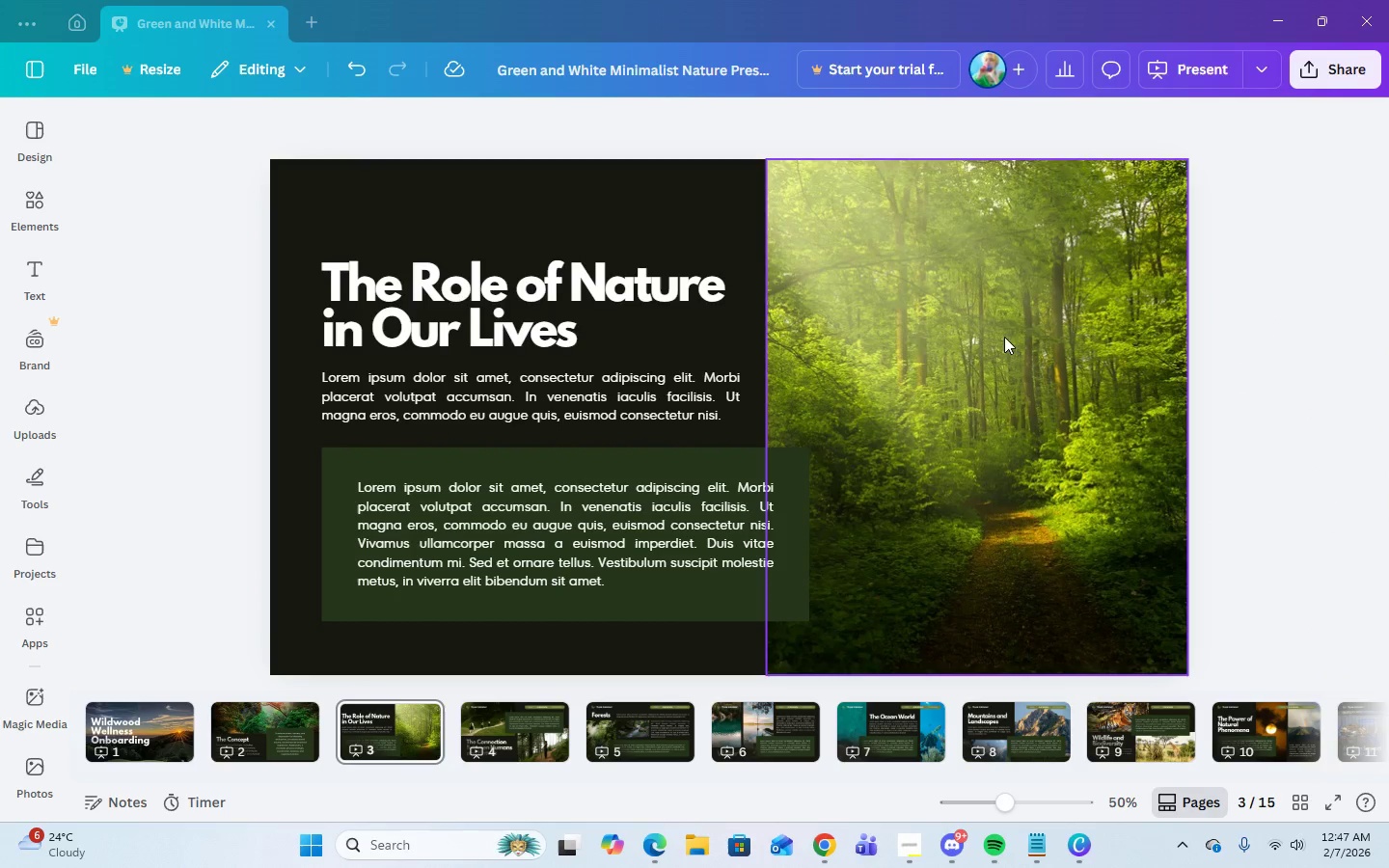 
left_click([1042, 855])
 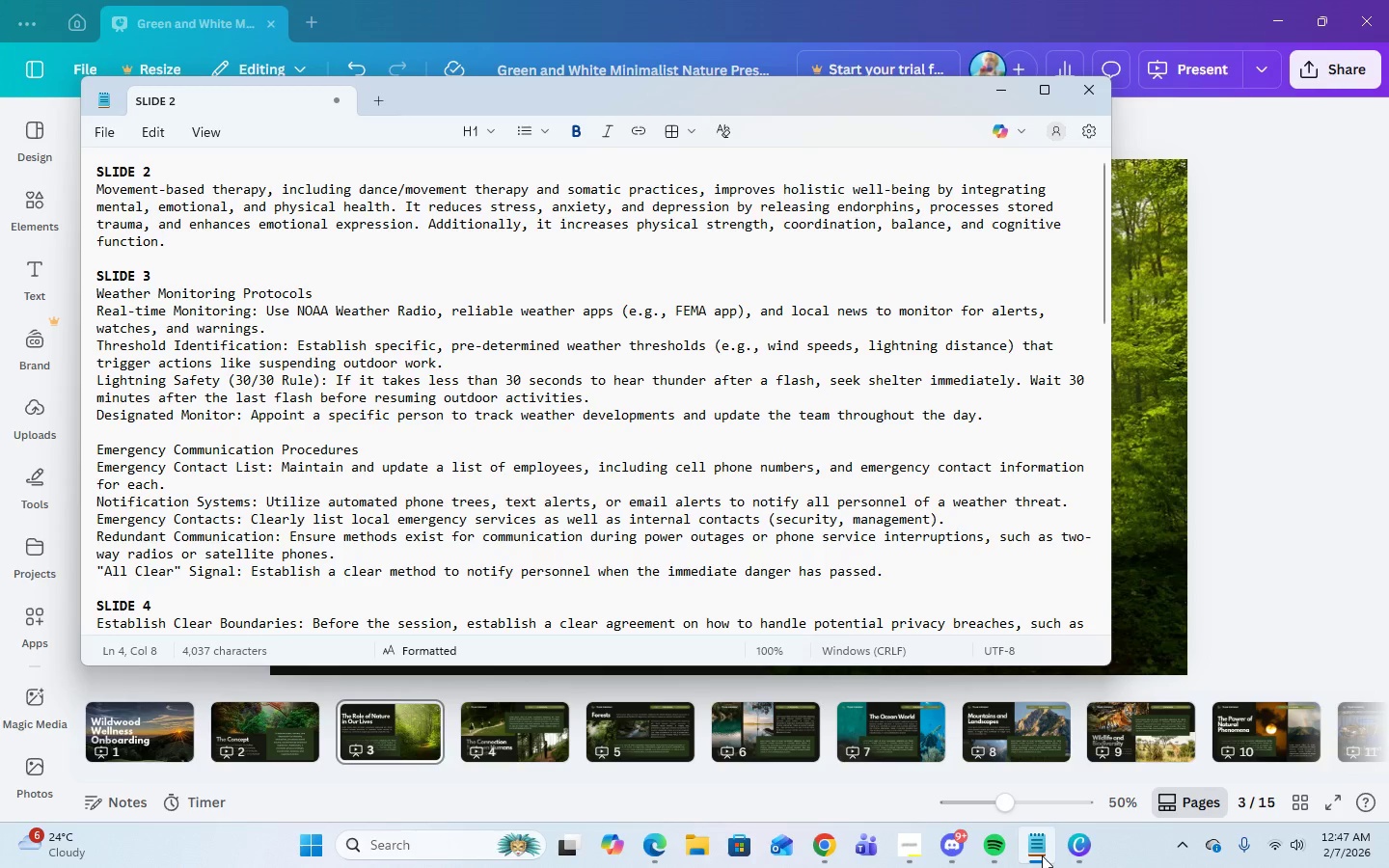 
left_click([1042, 855])
 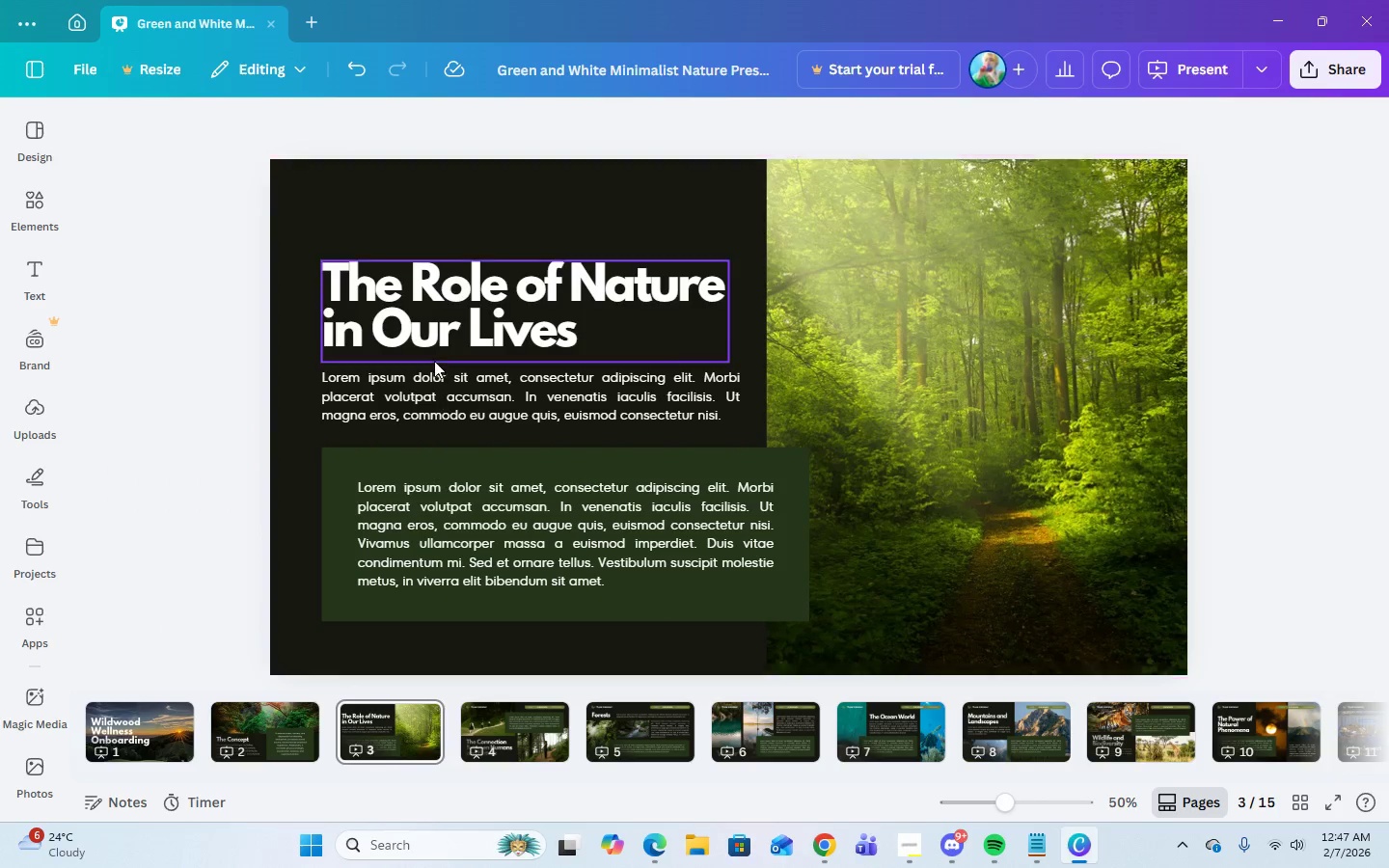 
left_click([440, 389])
 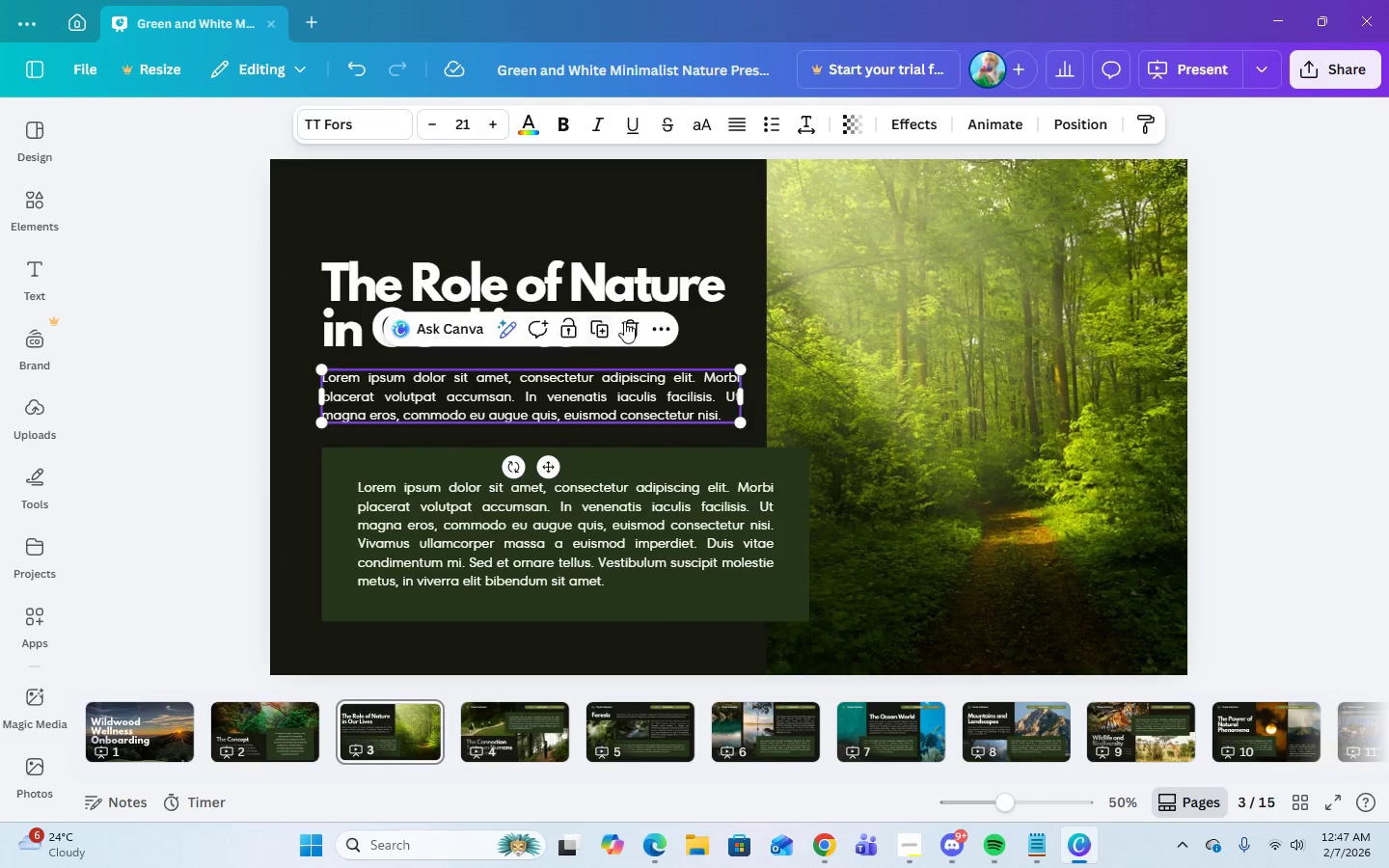 
left_click([629, 271])
 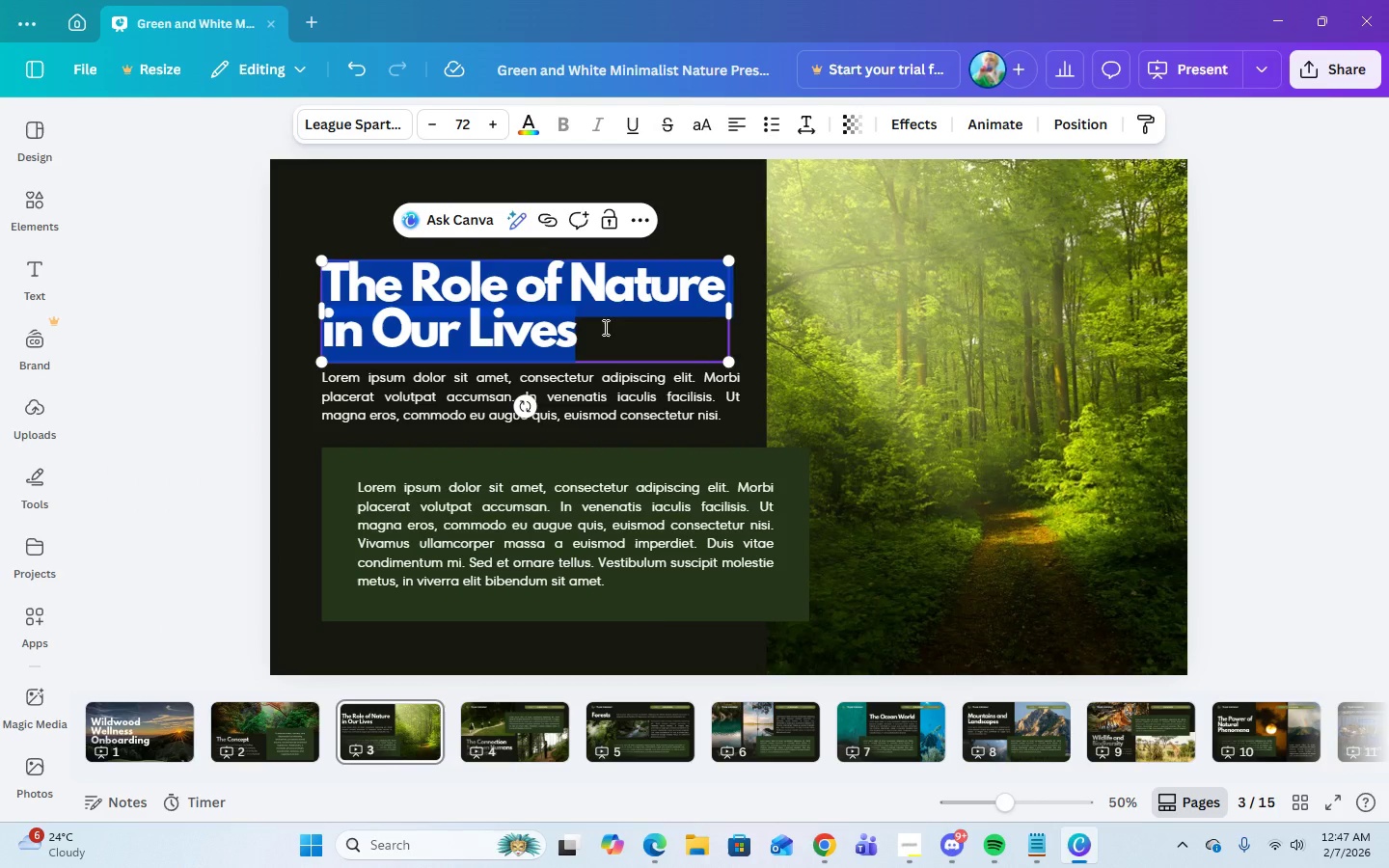 
type(Safety First)
 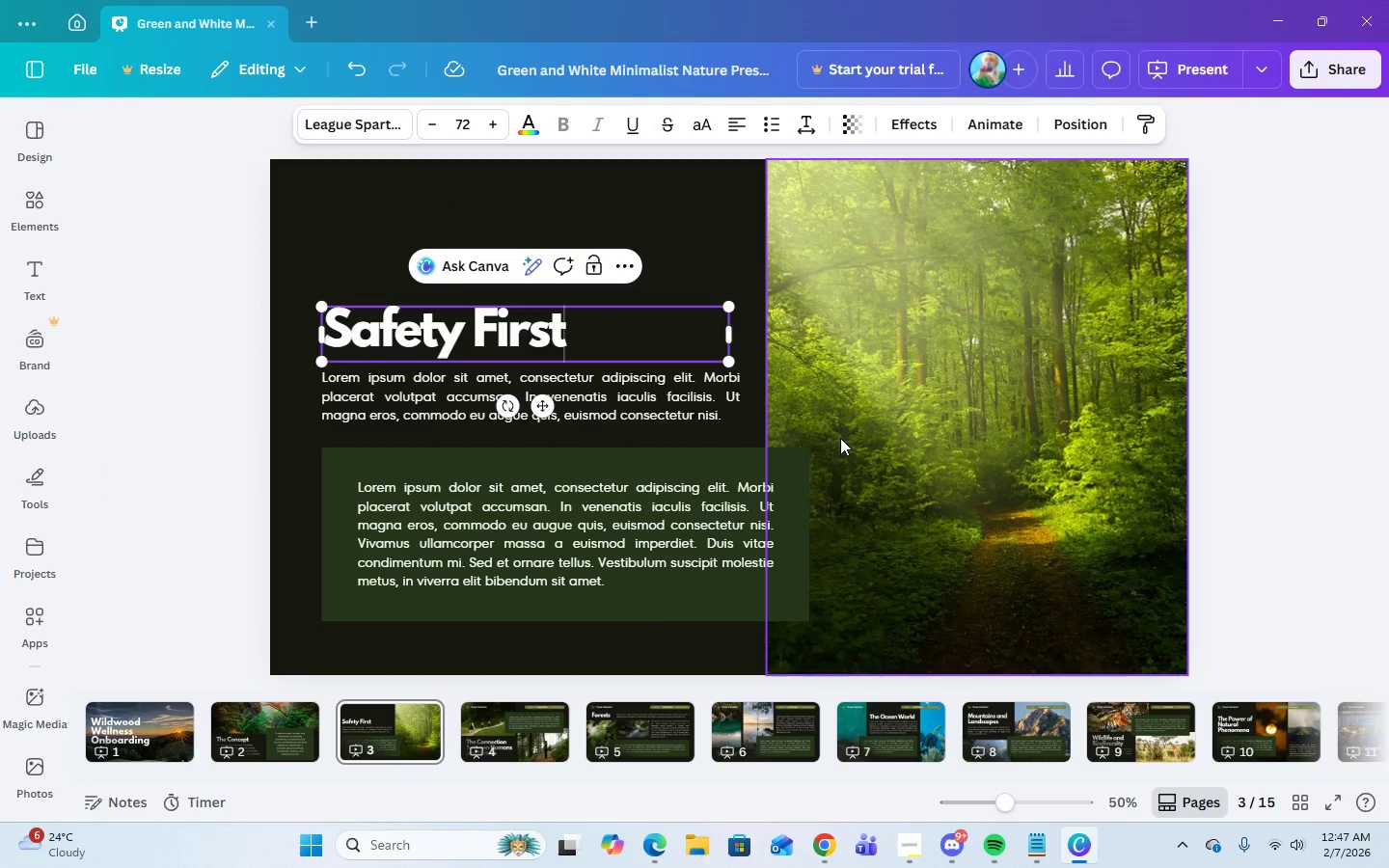 
left_click([894, 419])
 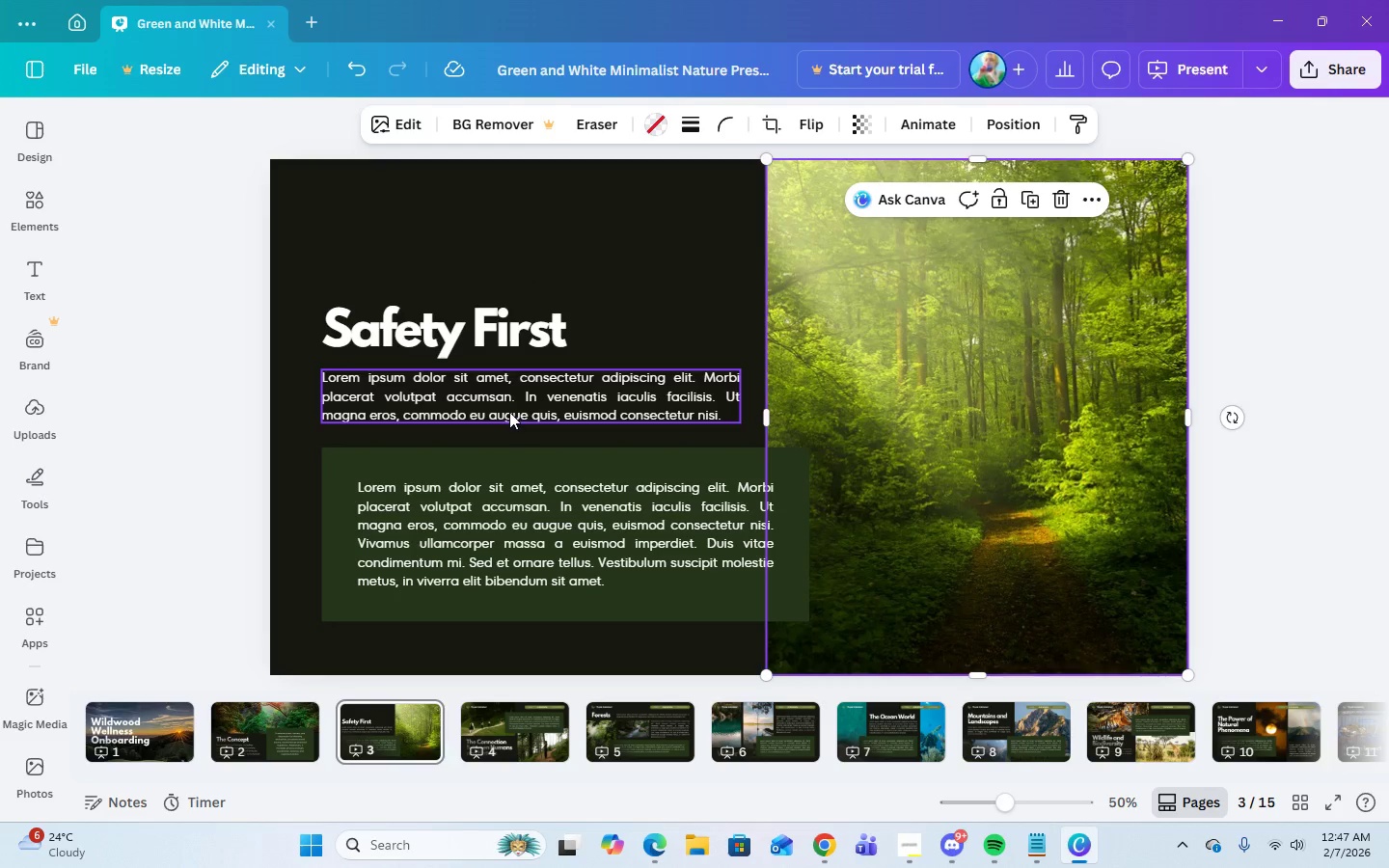 
left_click([509, 402])
 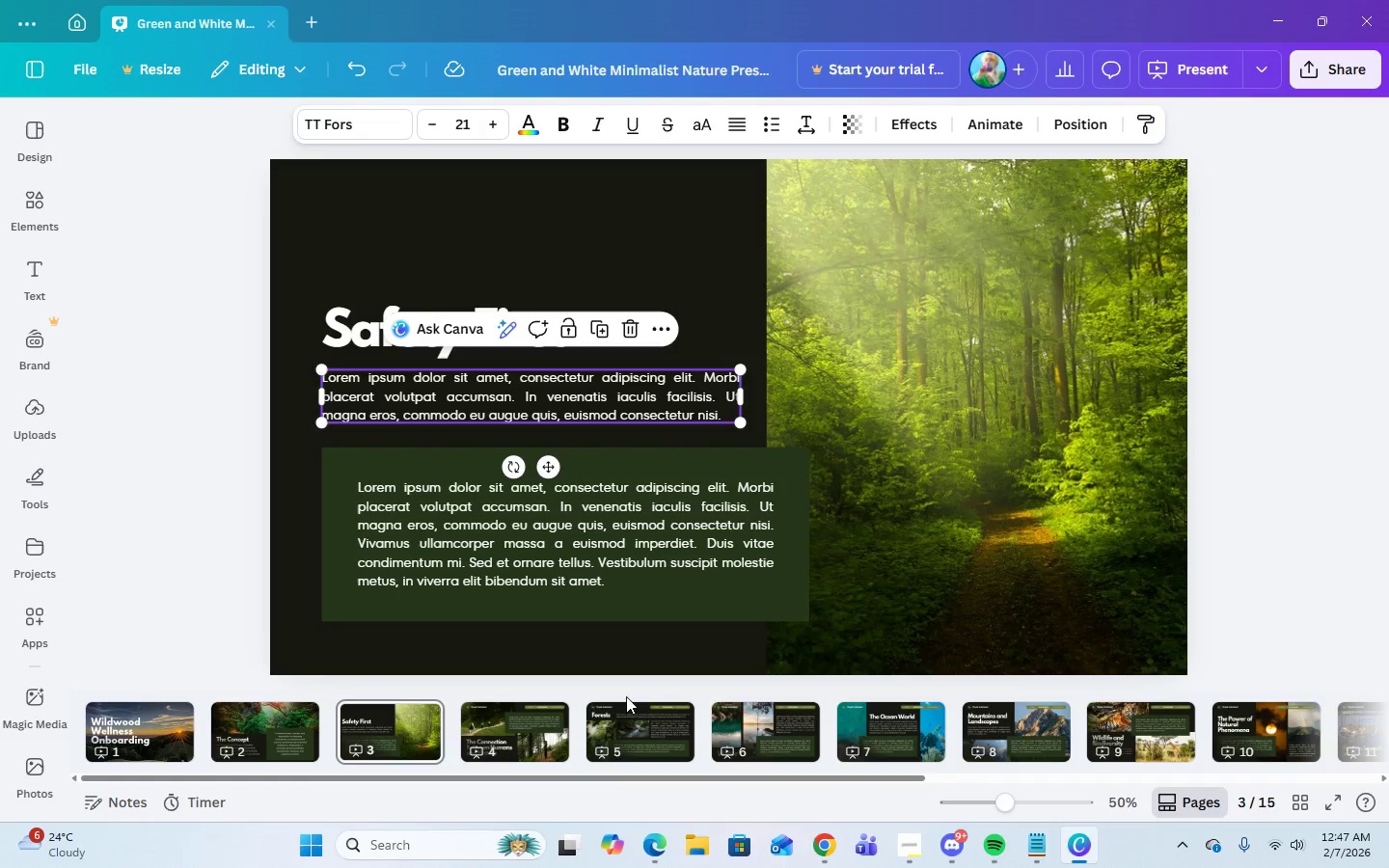 
left_click([918, 843])